 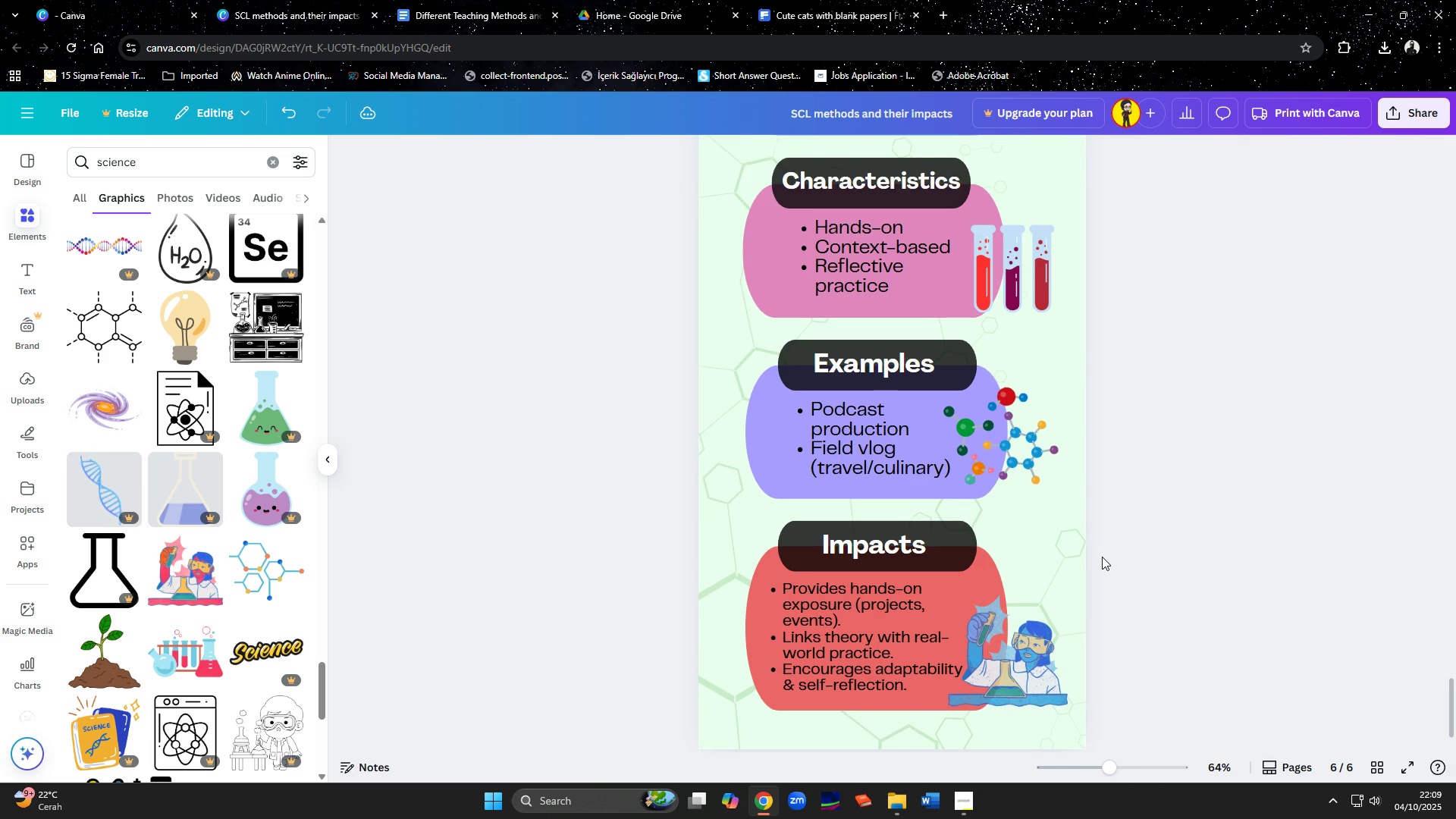 
scroll: coordinate [1178, 516], scroll_direction: down, amount: 3.0
 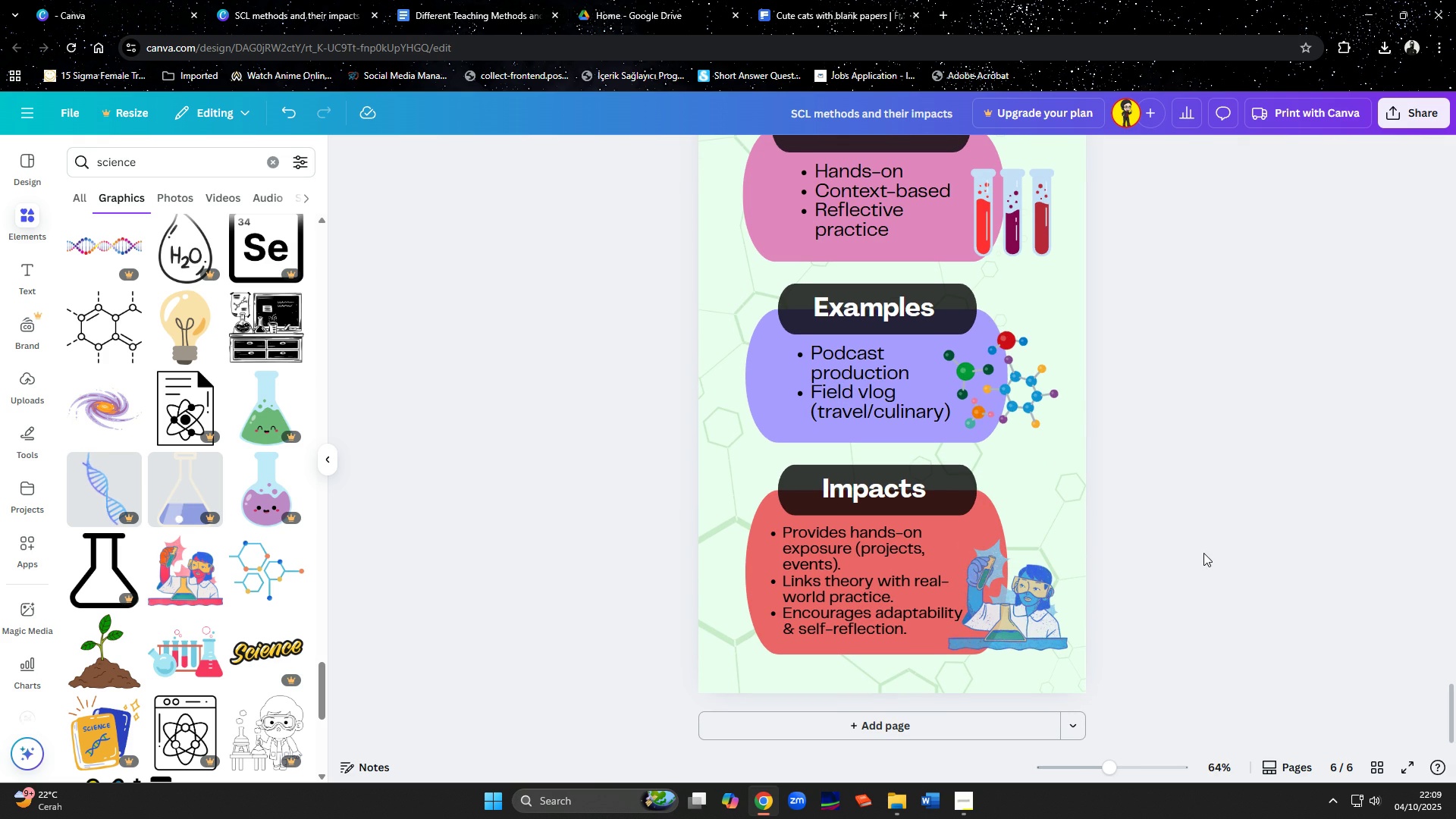 
left_click([1205, 554])
 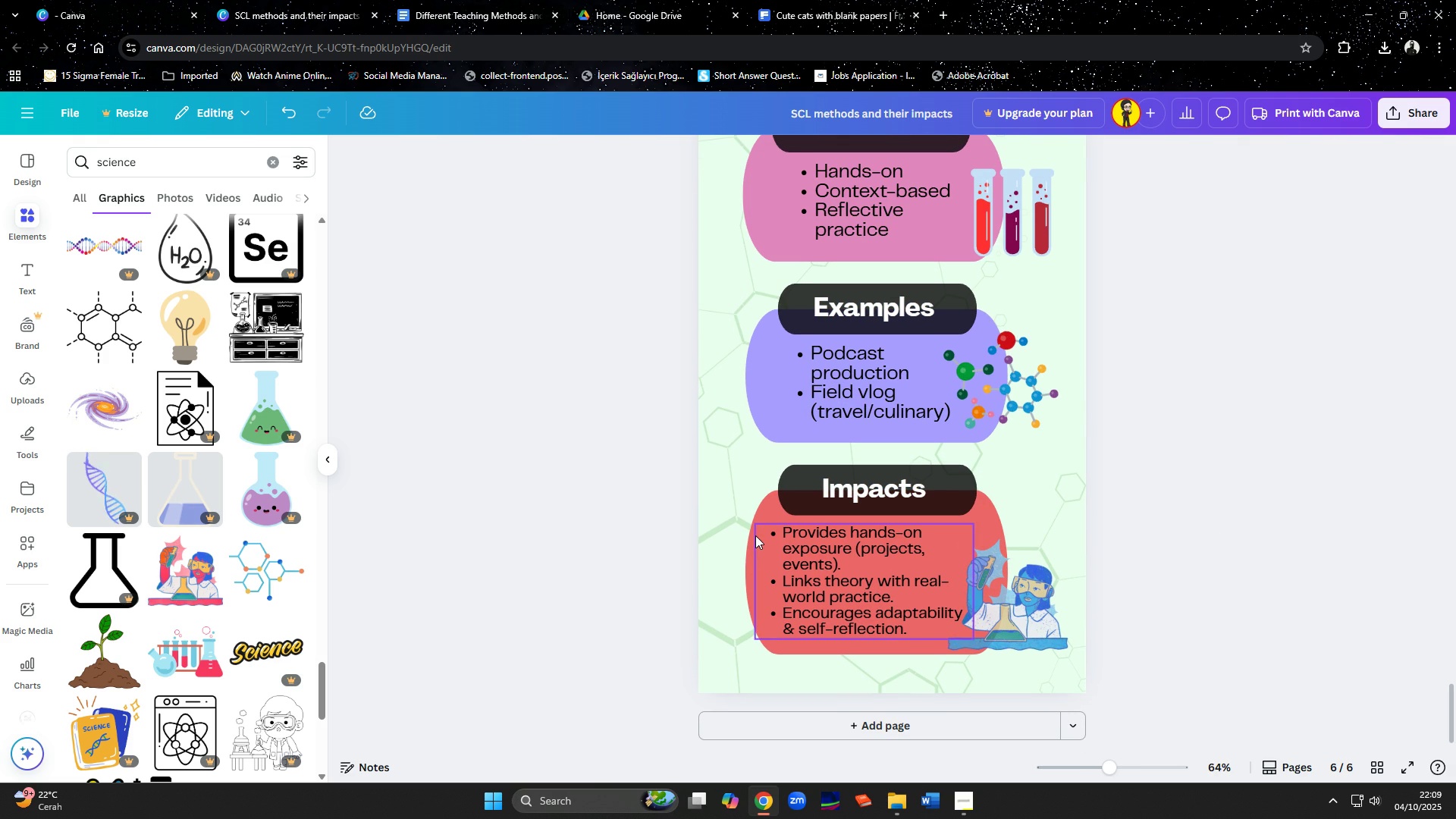 
left_click([762, 511])
 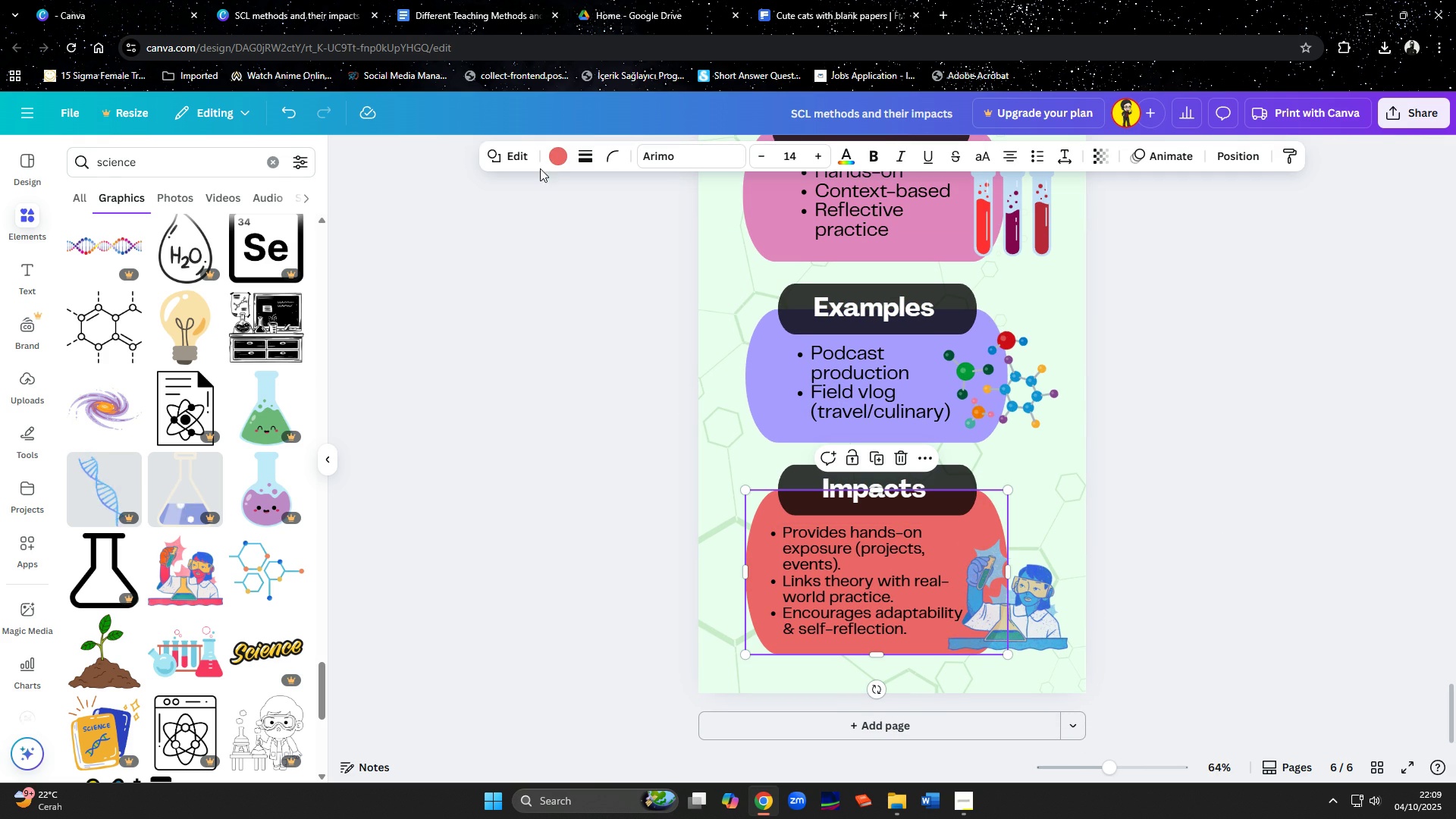 
left_click([552, 157])
 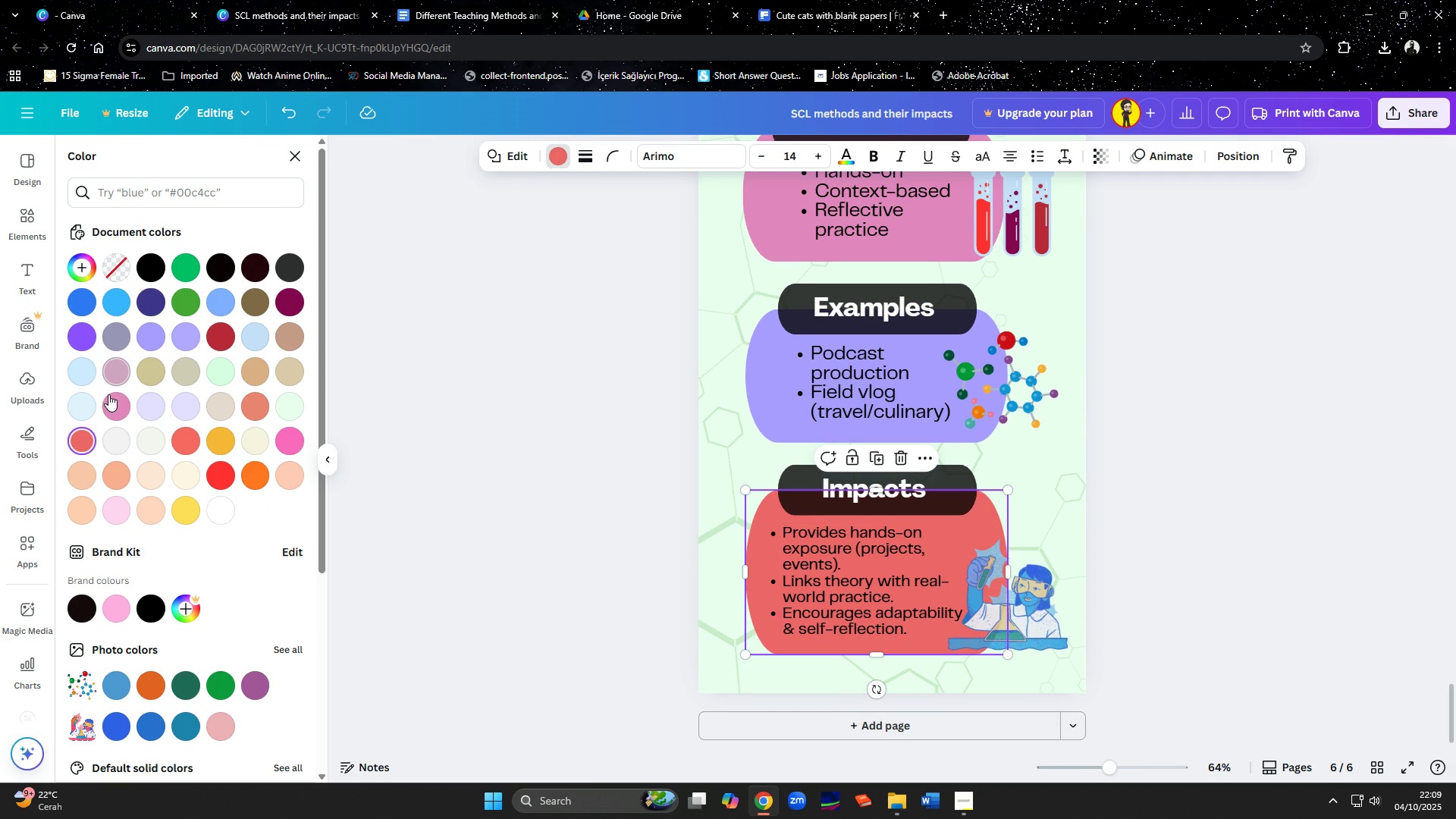 
left_click([114, 403])
 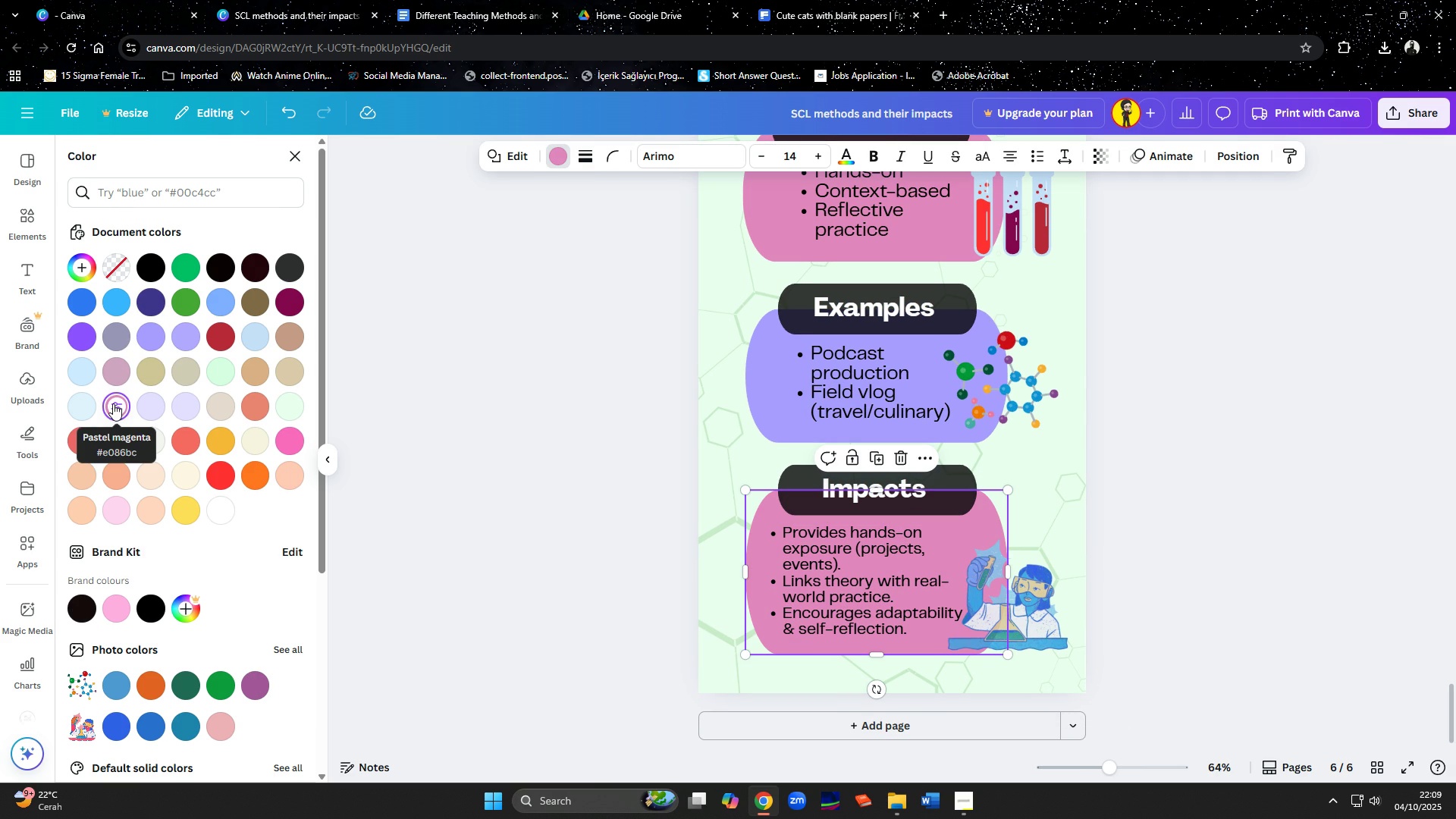 
left_click([82, 406])
 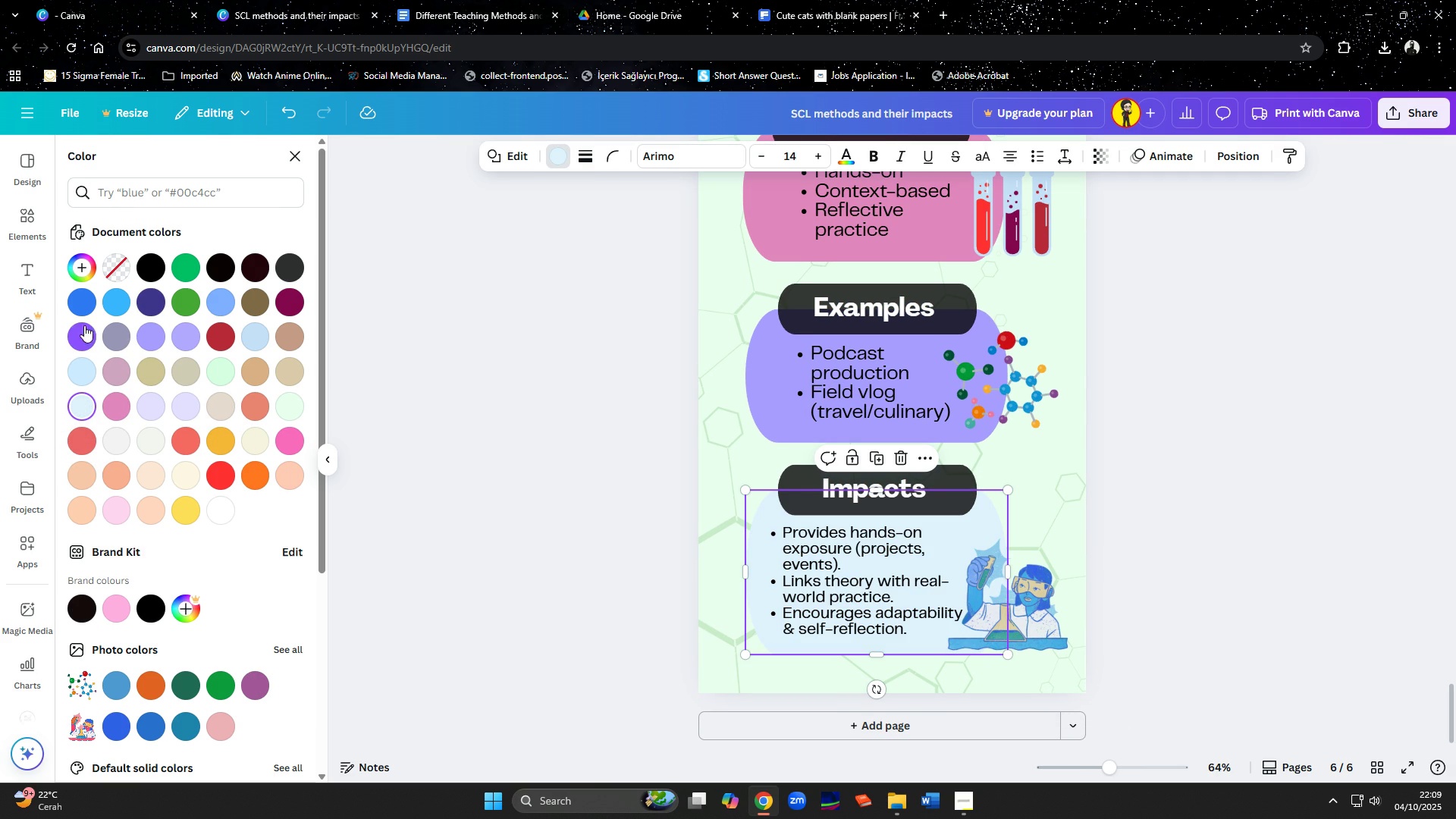 
left_click([78, 301])
 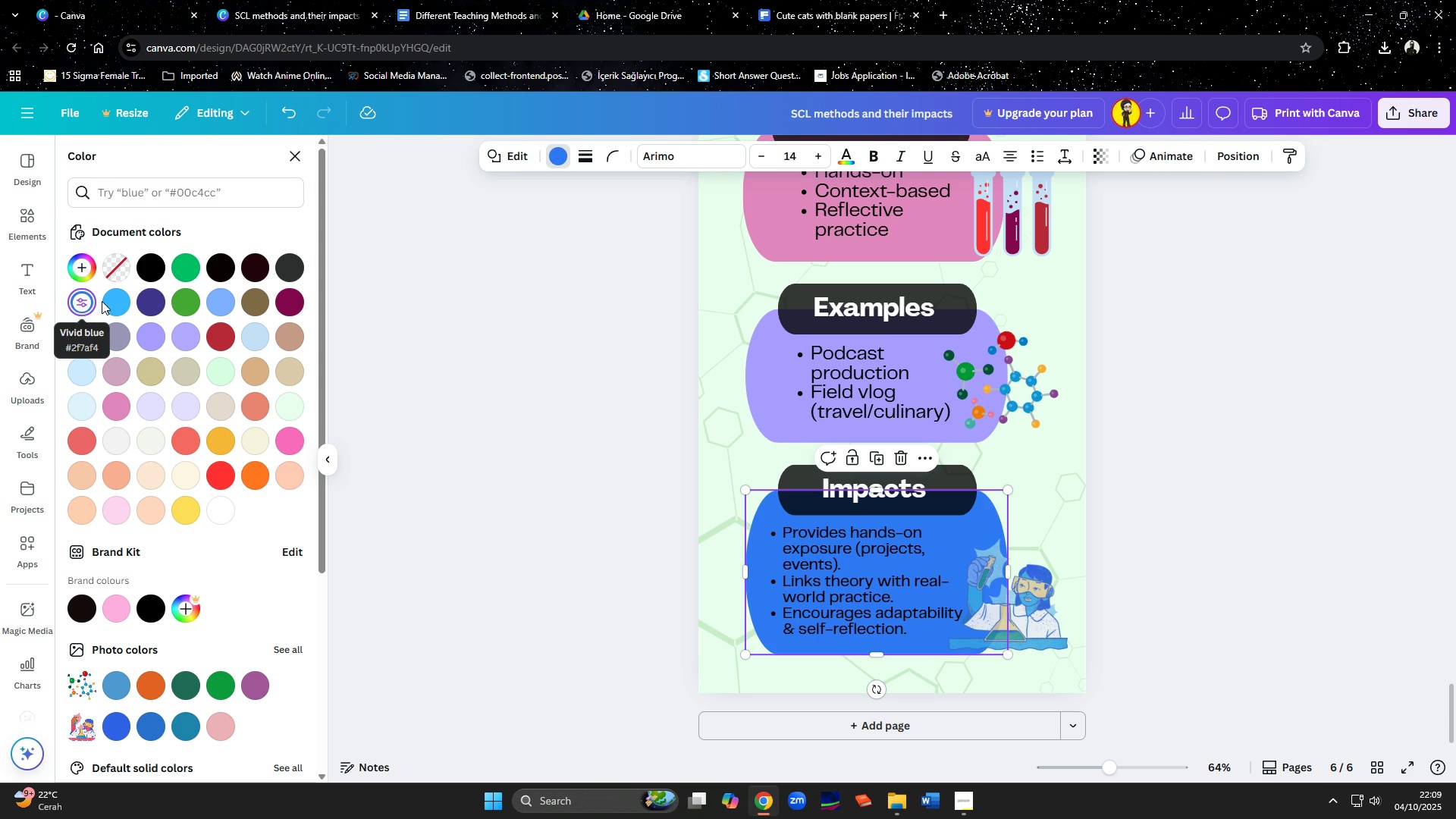 
left_click([111, 301])
 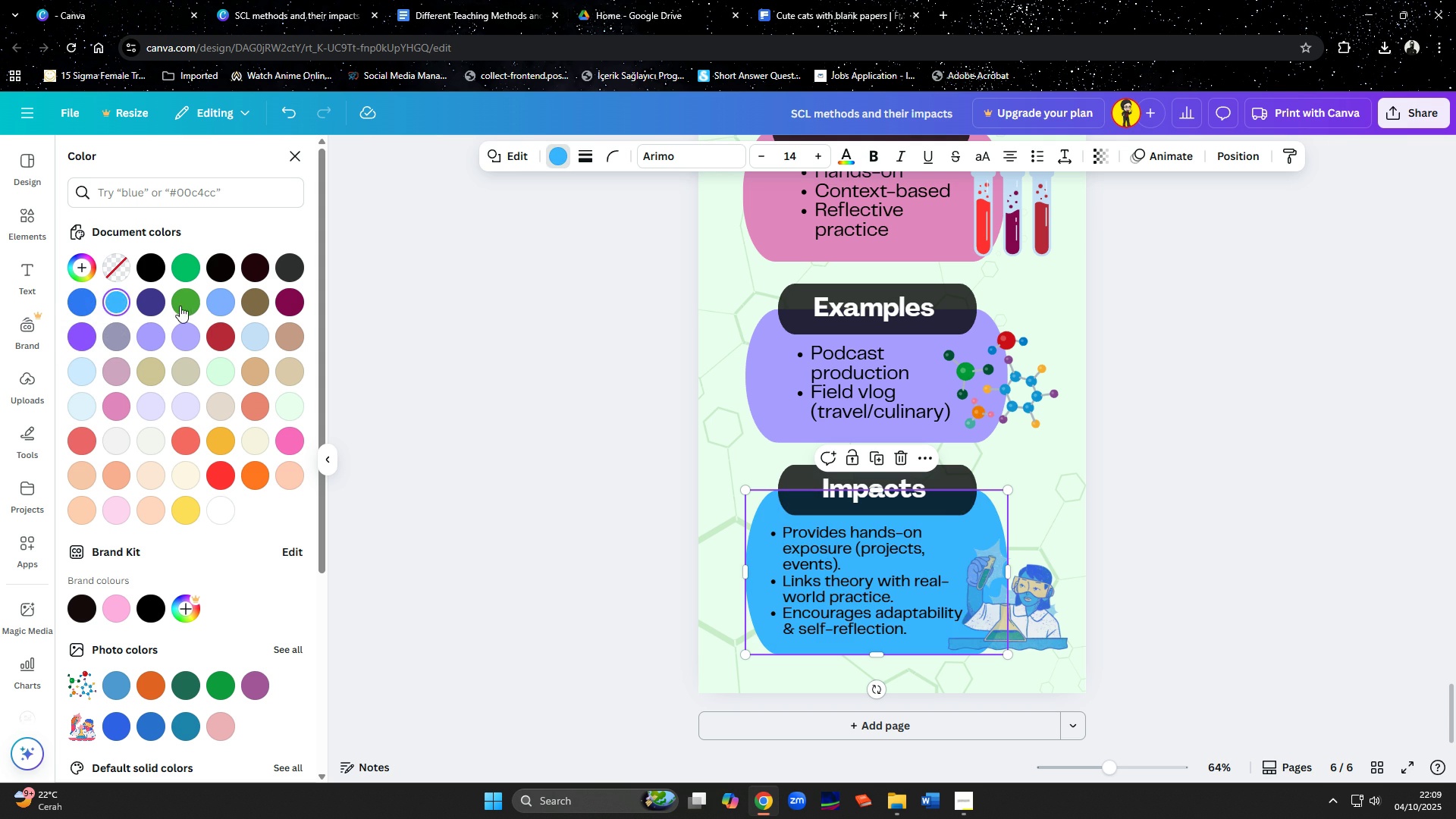 
left_click([180, 306])
 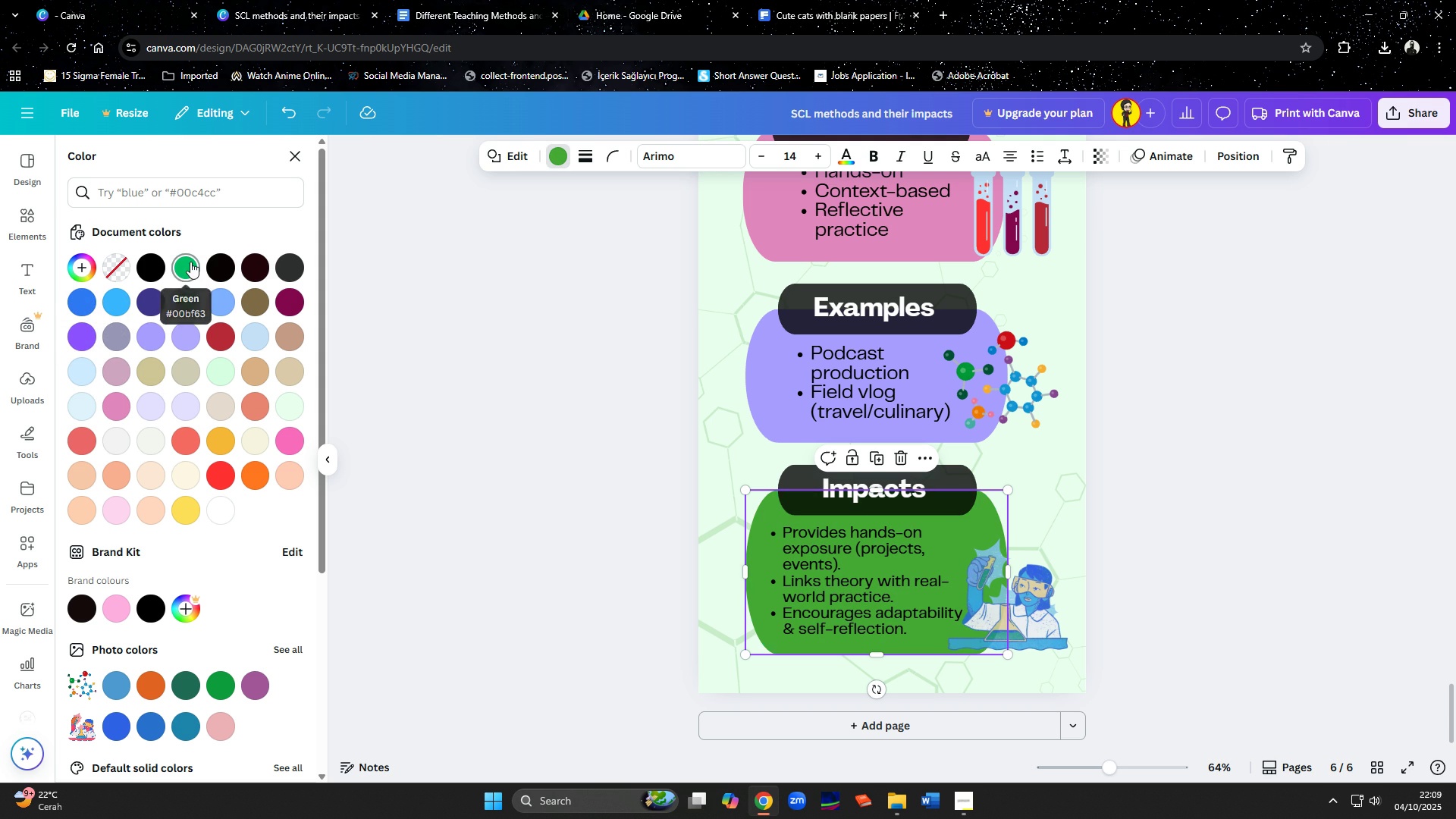 
left_click([190, 262])
 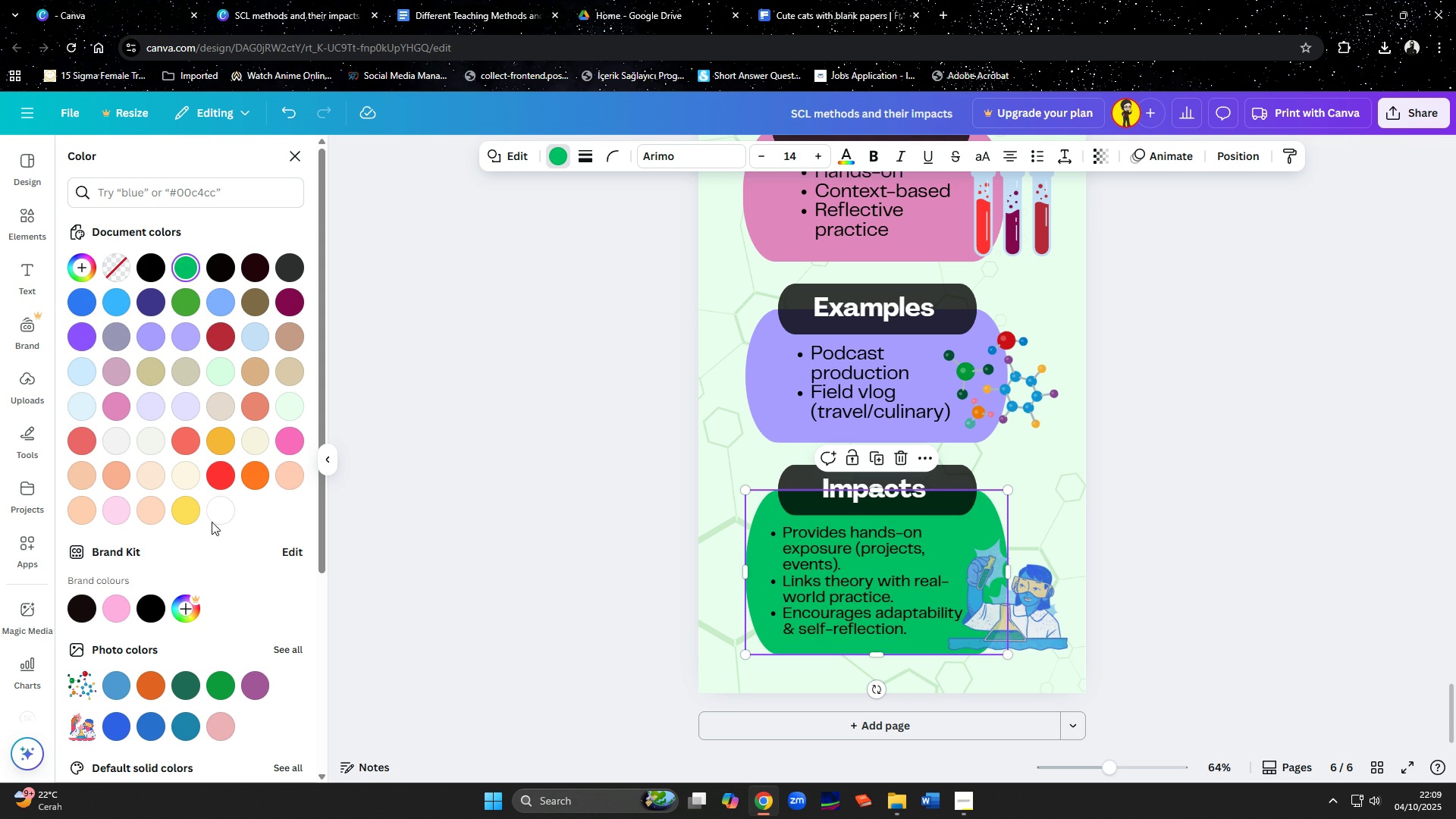 
left_click([256, 480])
 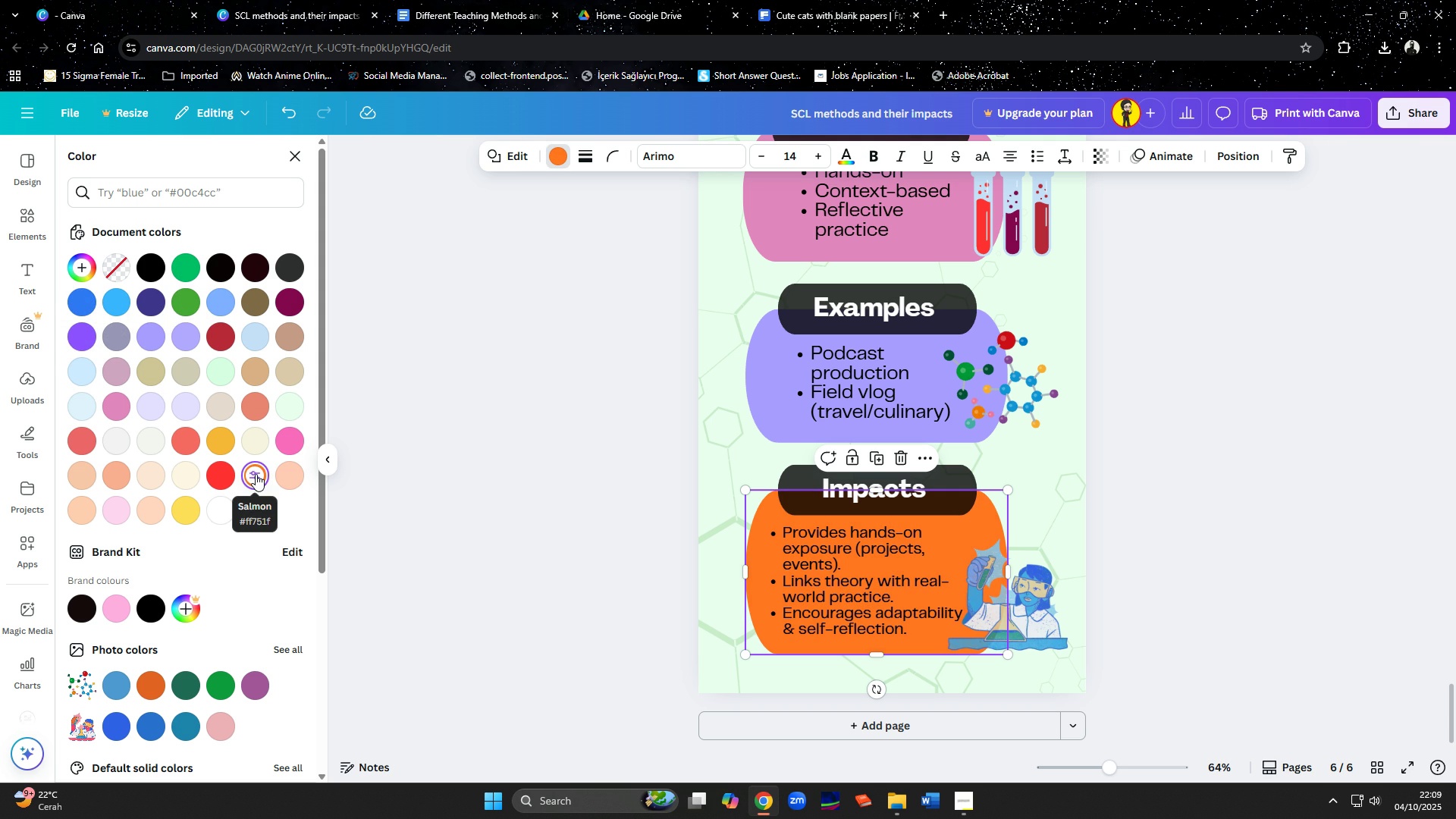 
left_click([256, 474])
 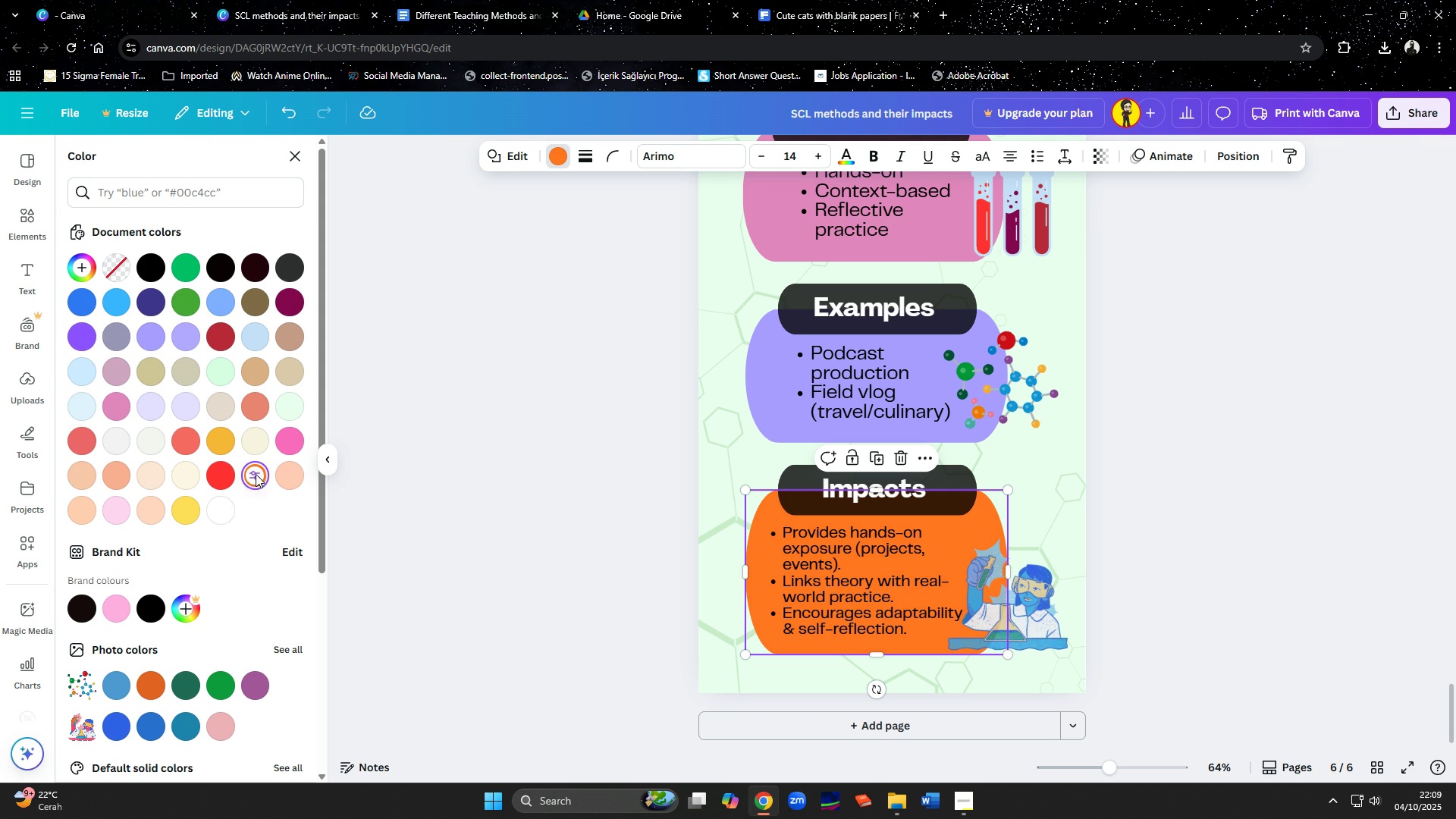 
left_click([256, 474])
 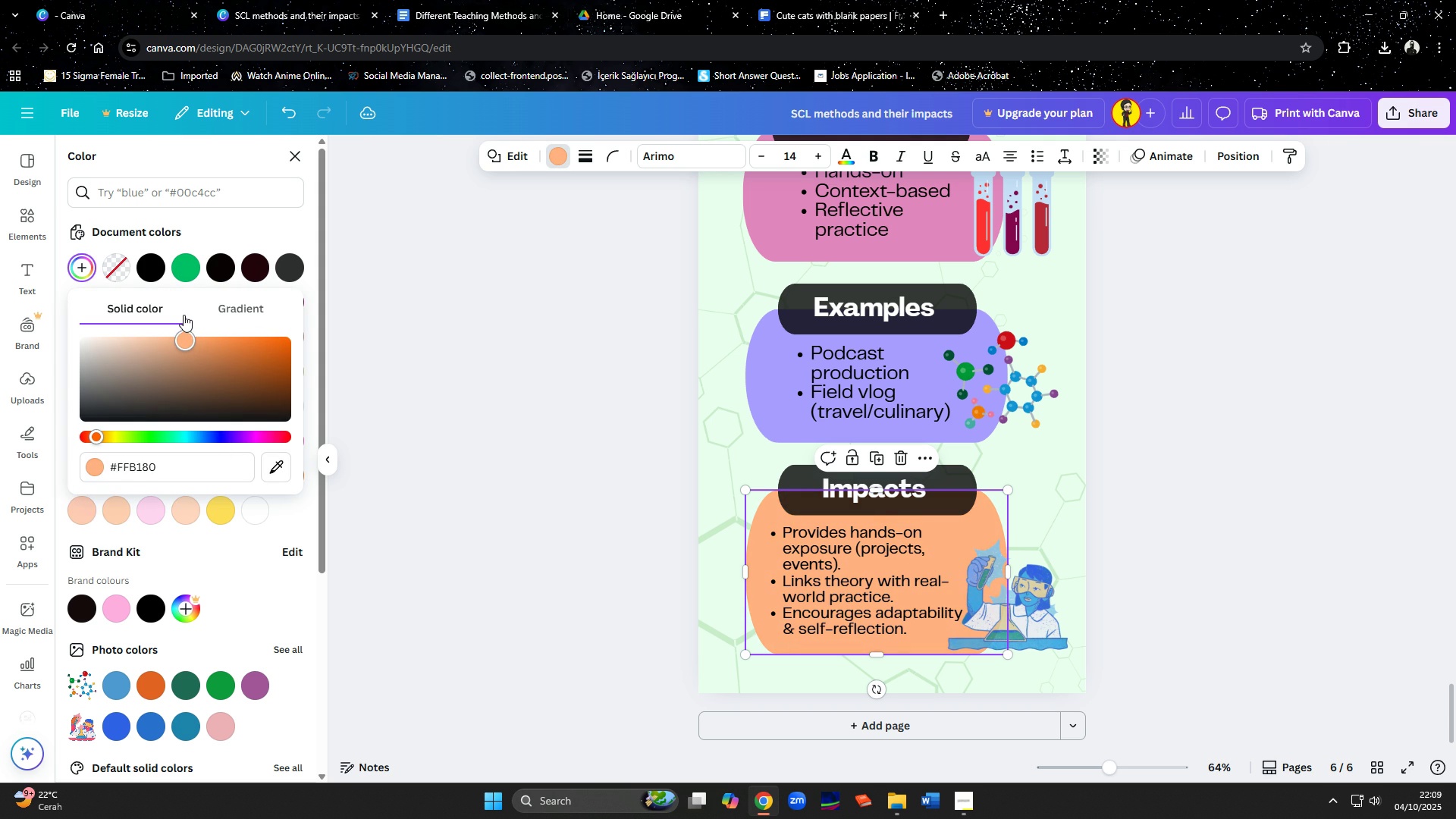 
wait(7.03)
 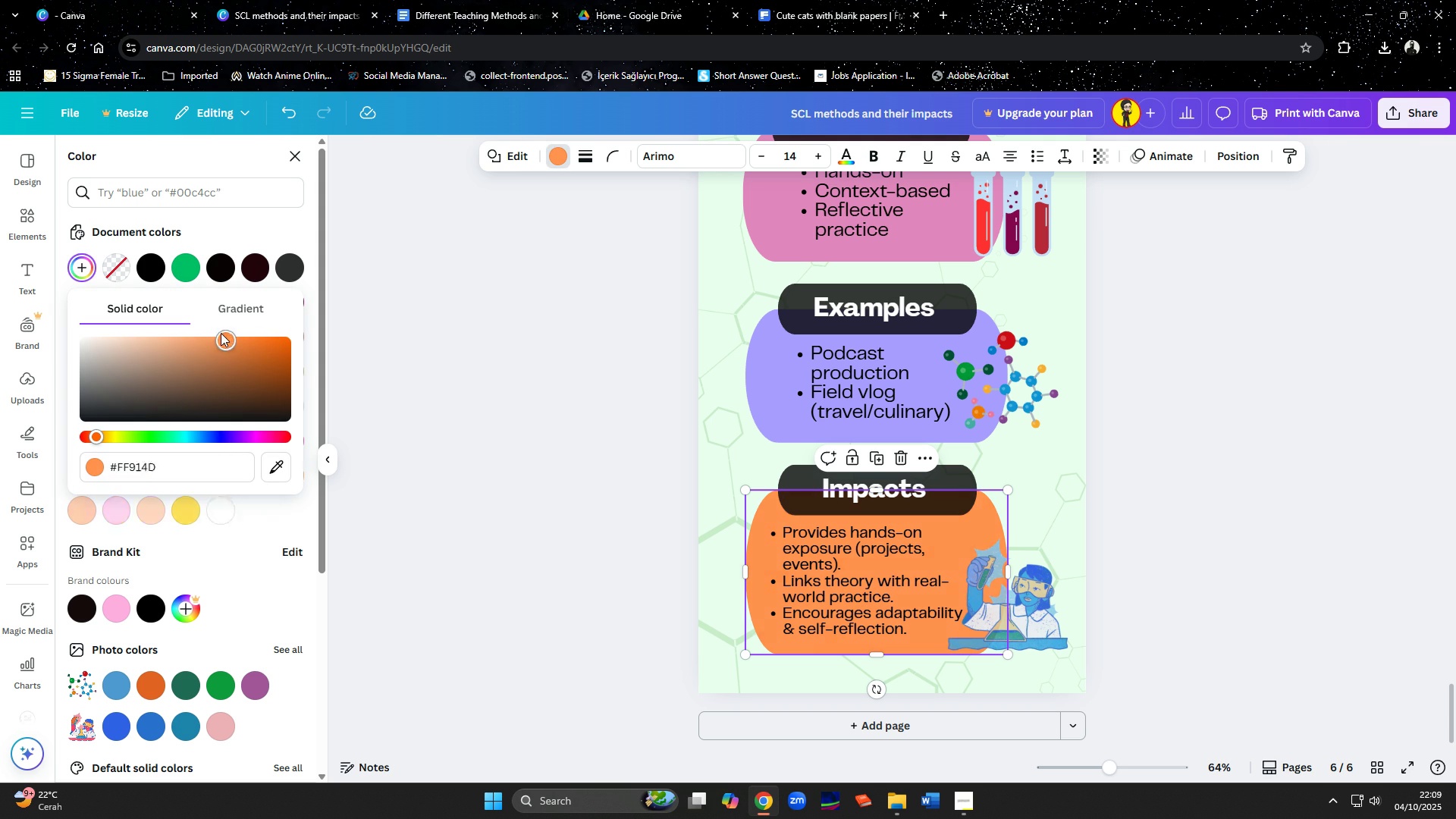 
left_click([1046, 626])
 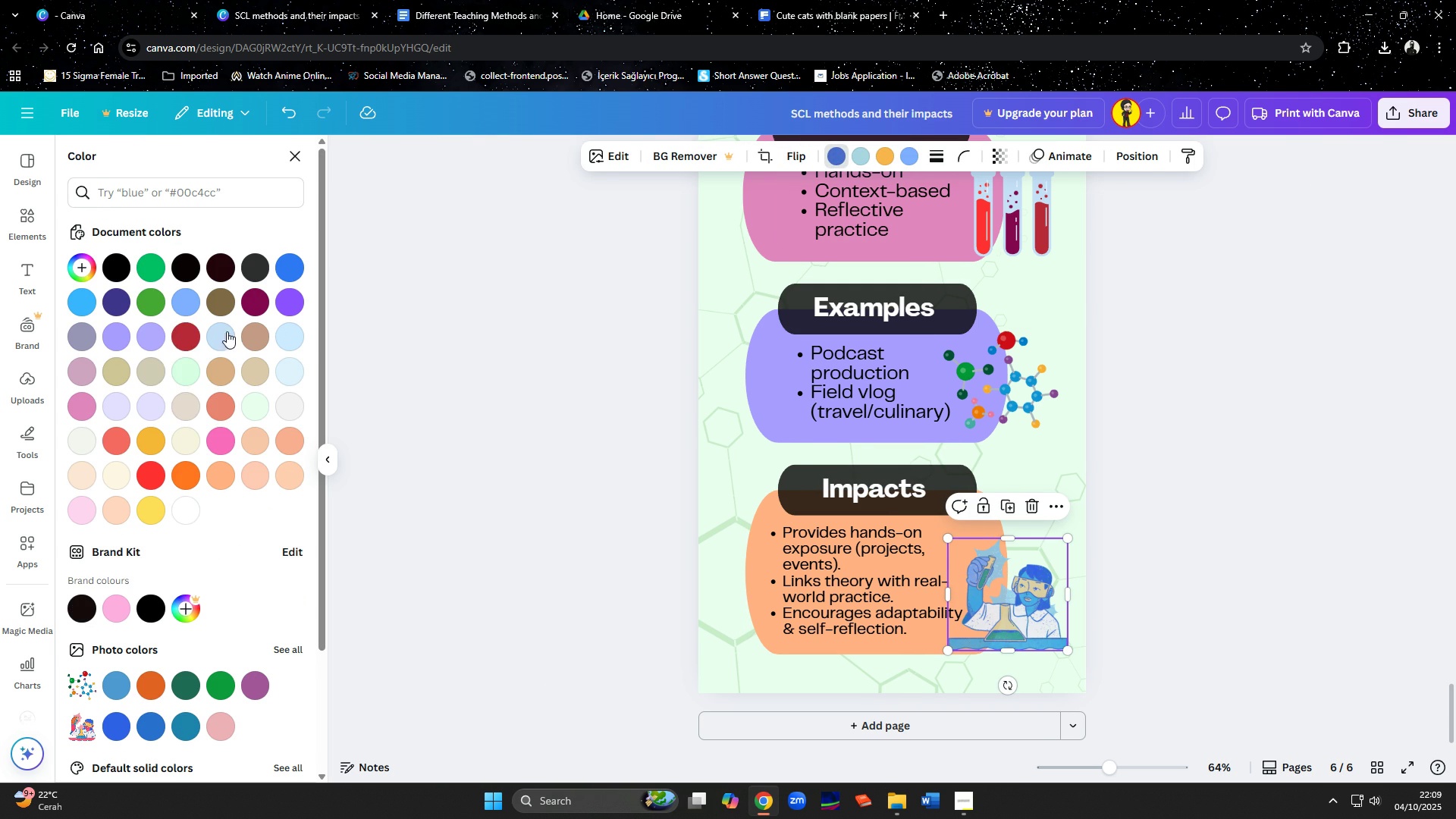 
left_click([185, 337])
 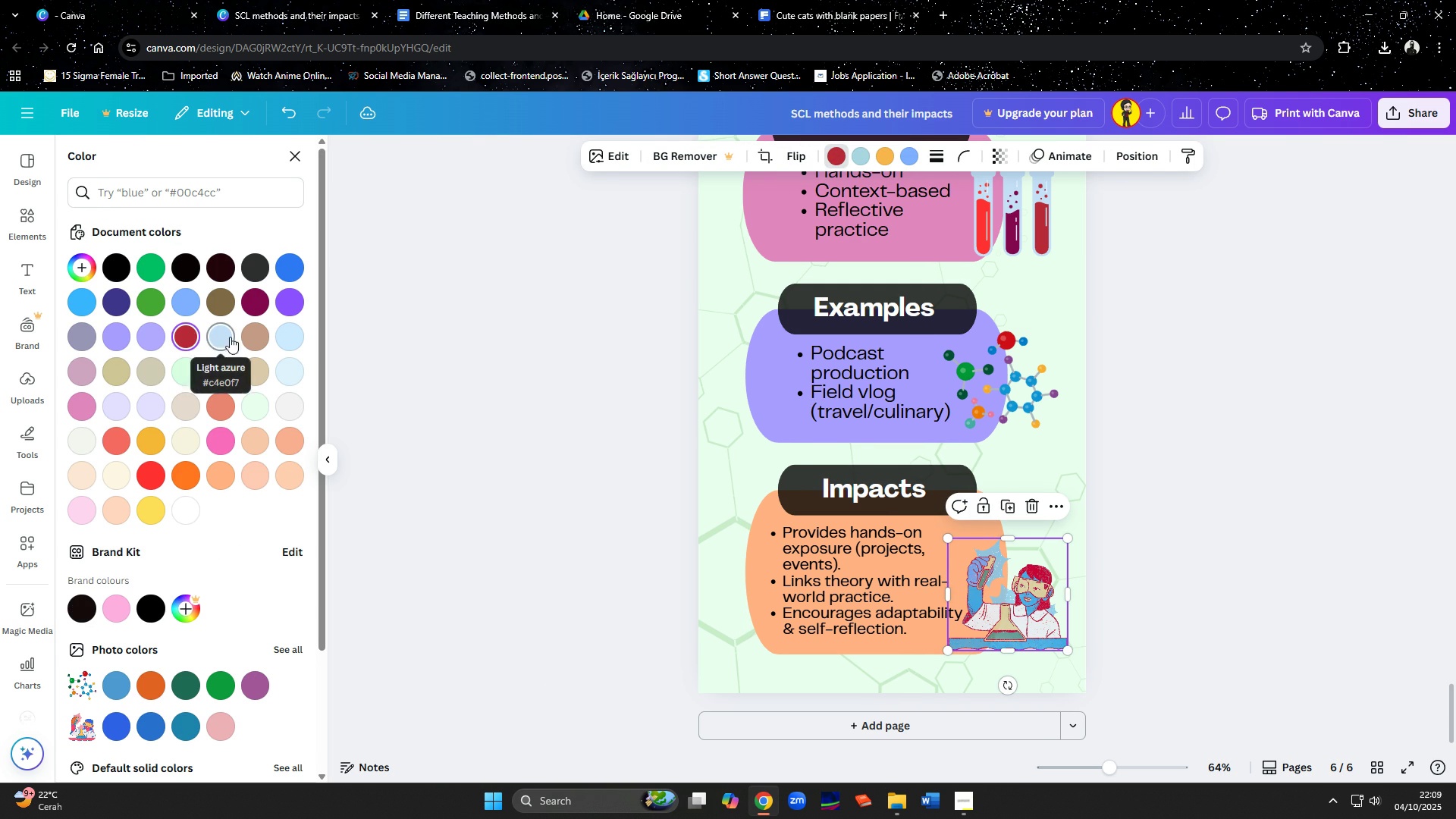 
wait(5.22)
 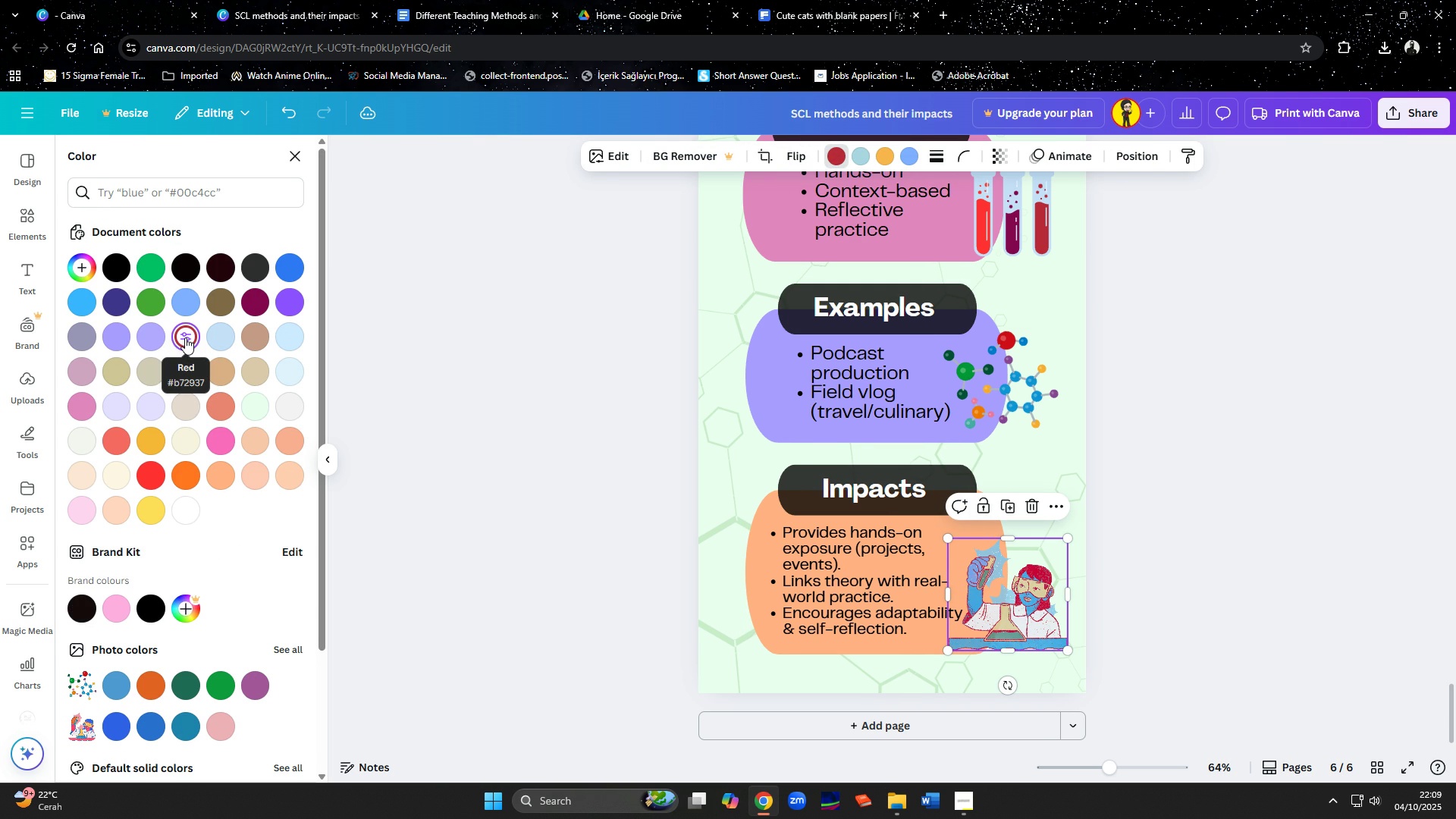 
left_click([159, 472])
 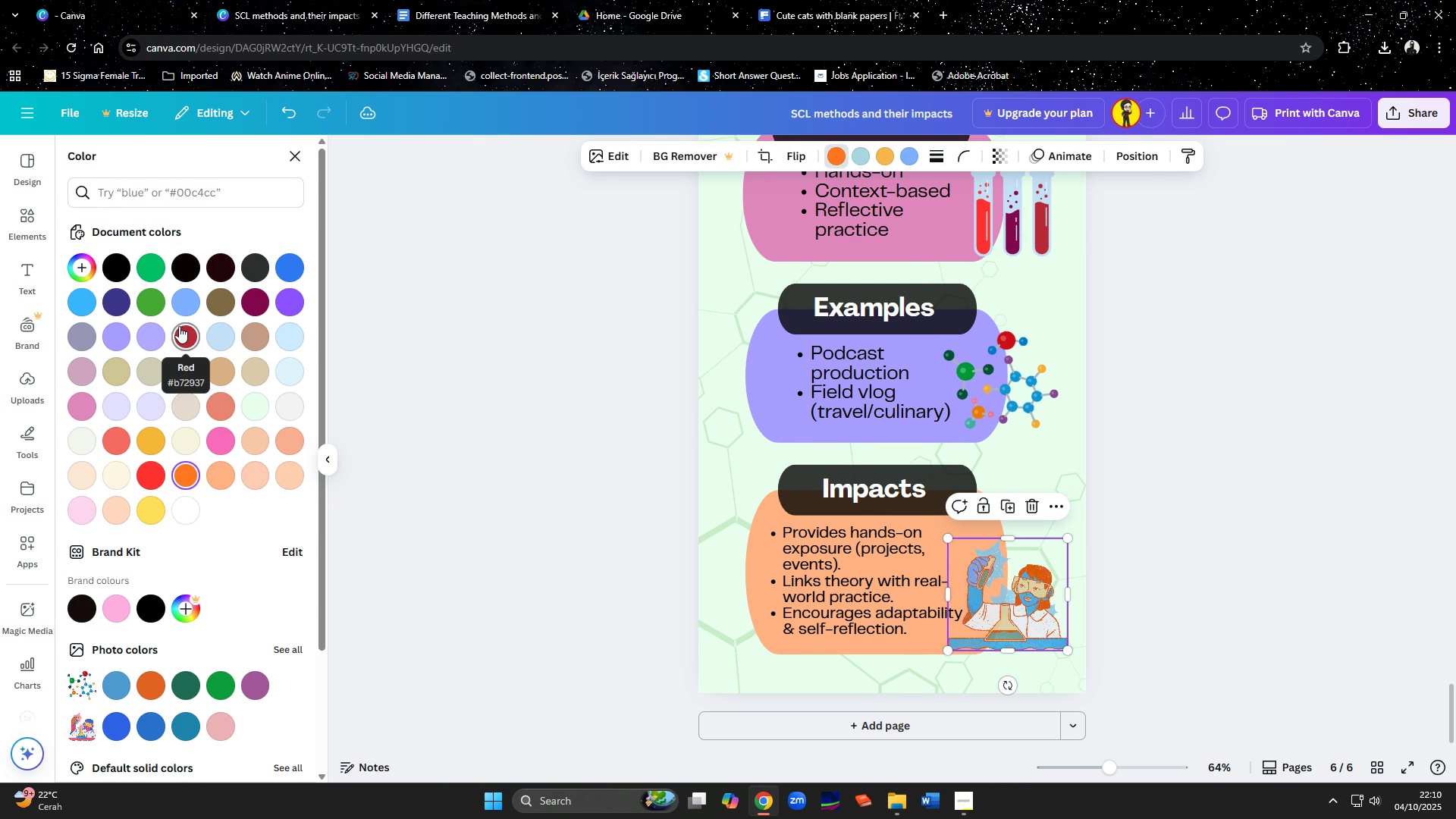 
wait(5.91)
 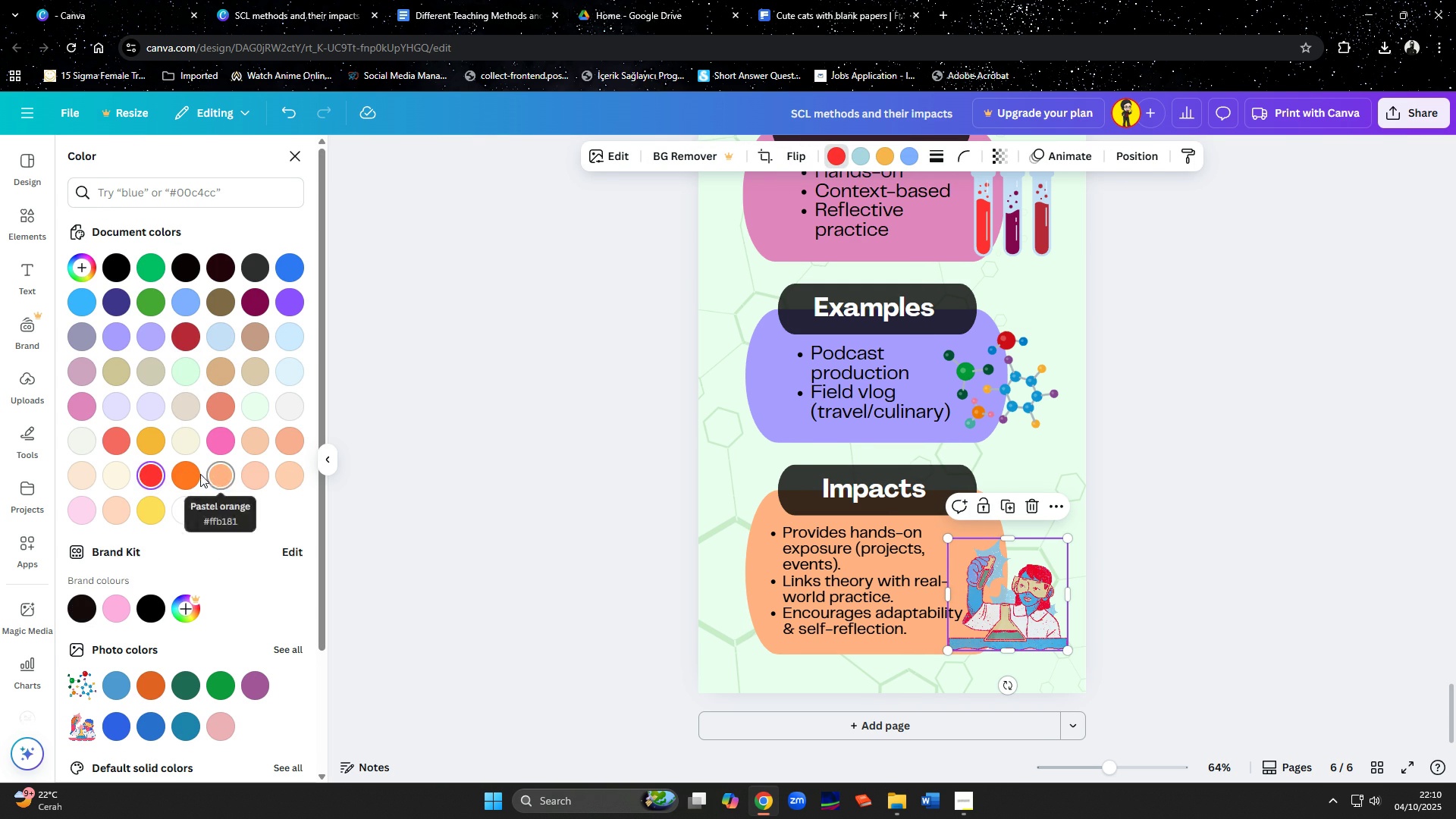 
left_click([80, 399])
 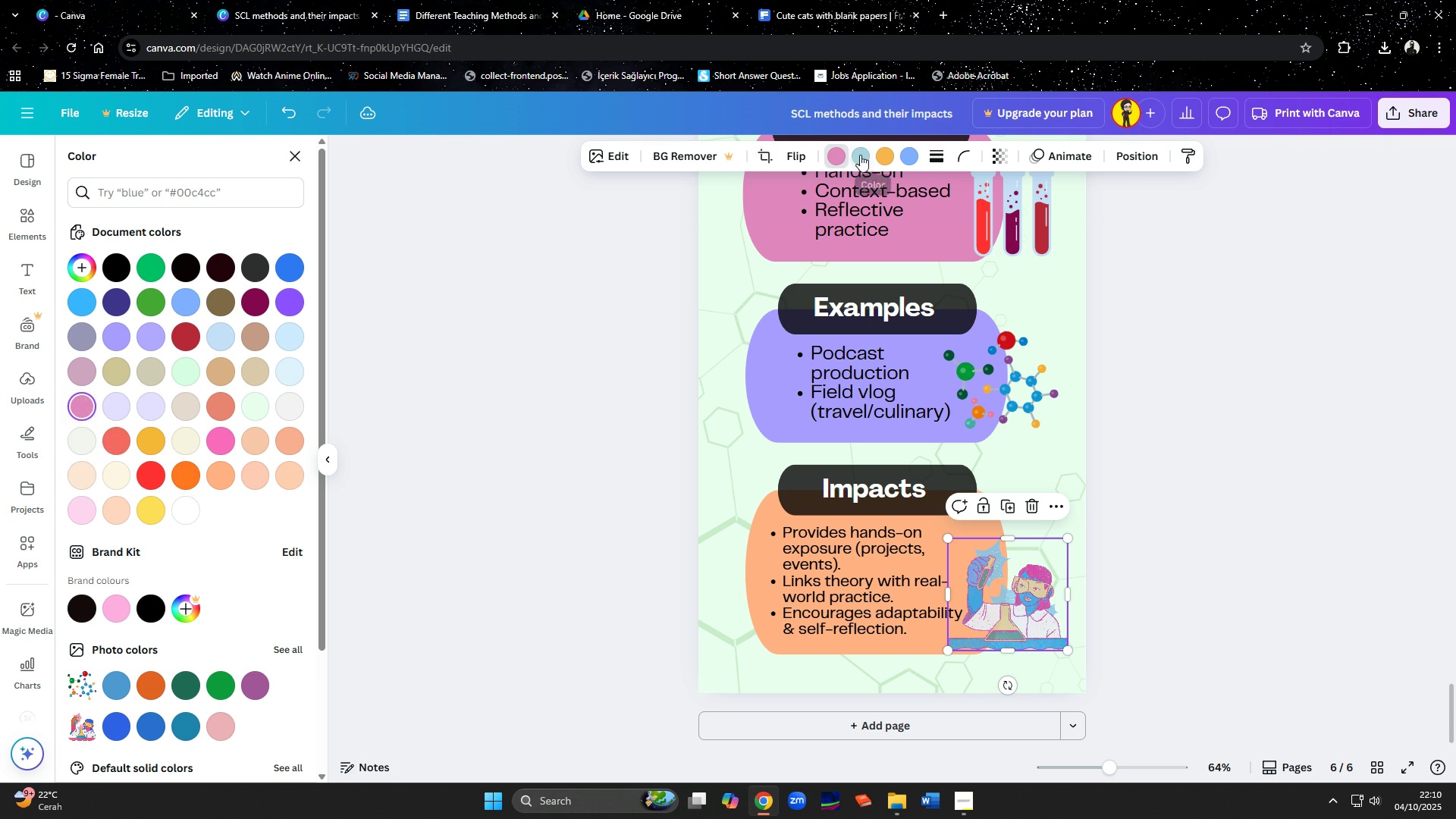 
left_click([906, 157])
 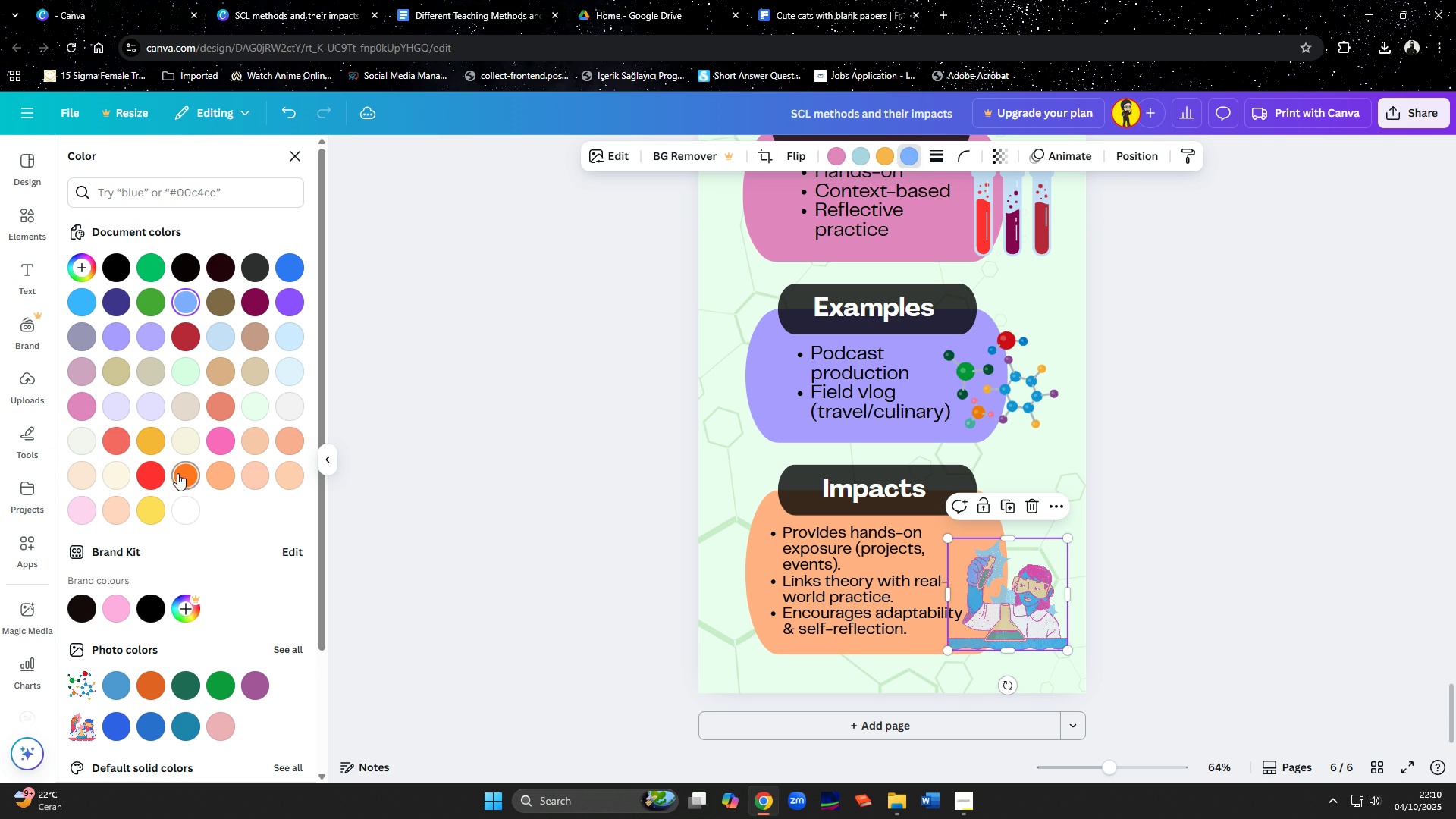 
left_click([163, 476])